 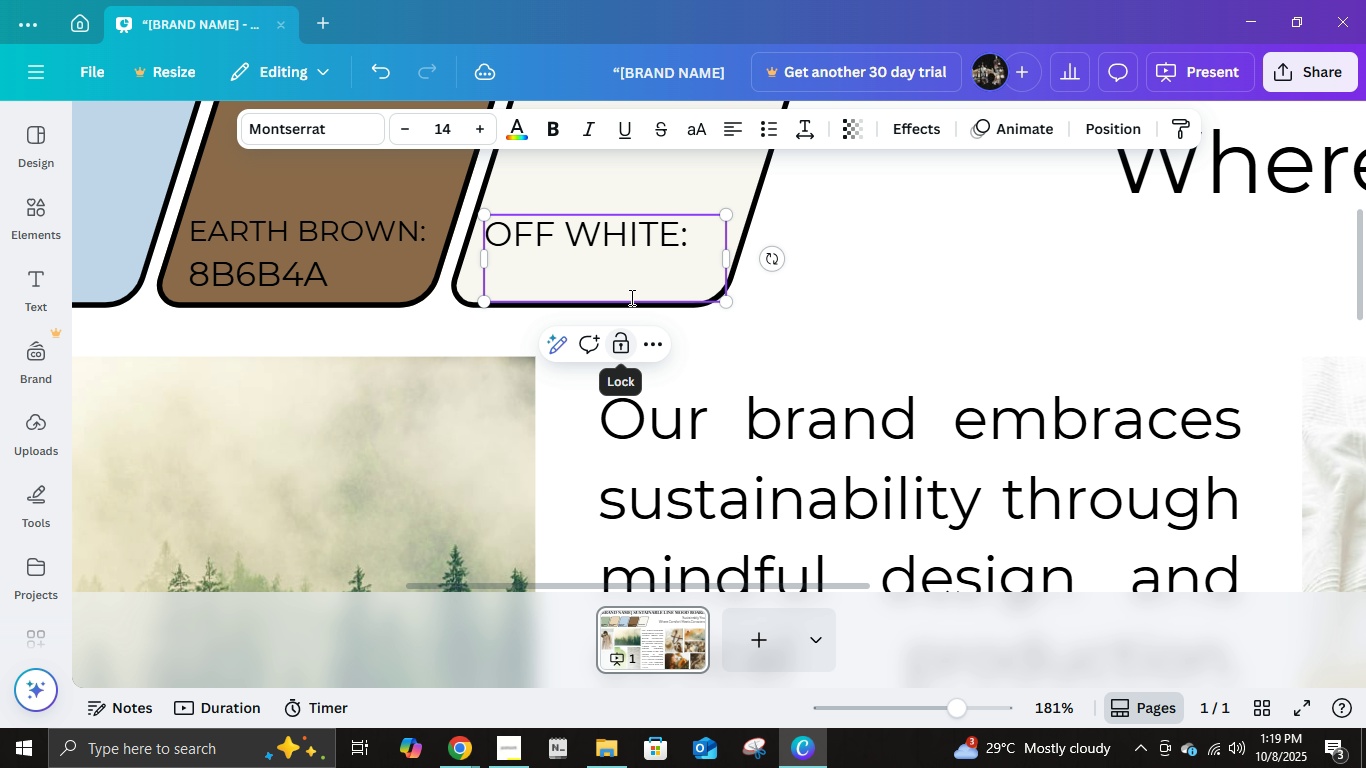 
key(F)
 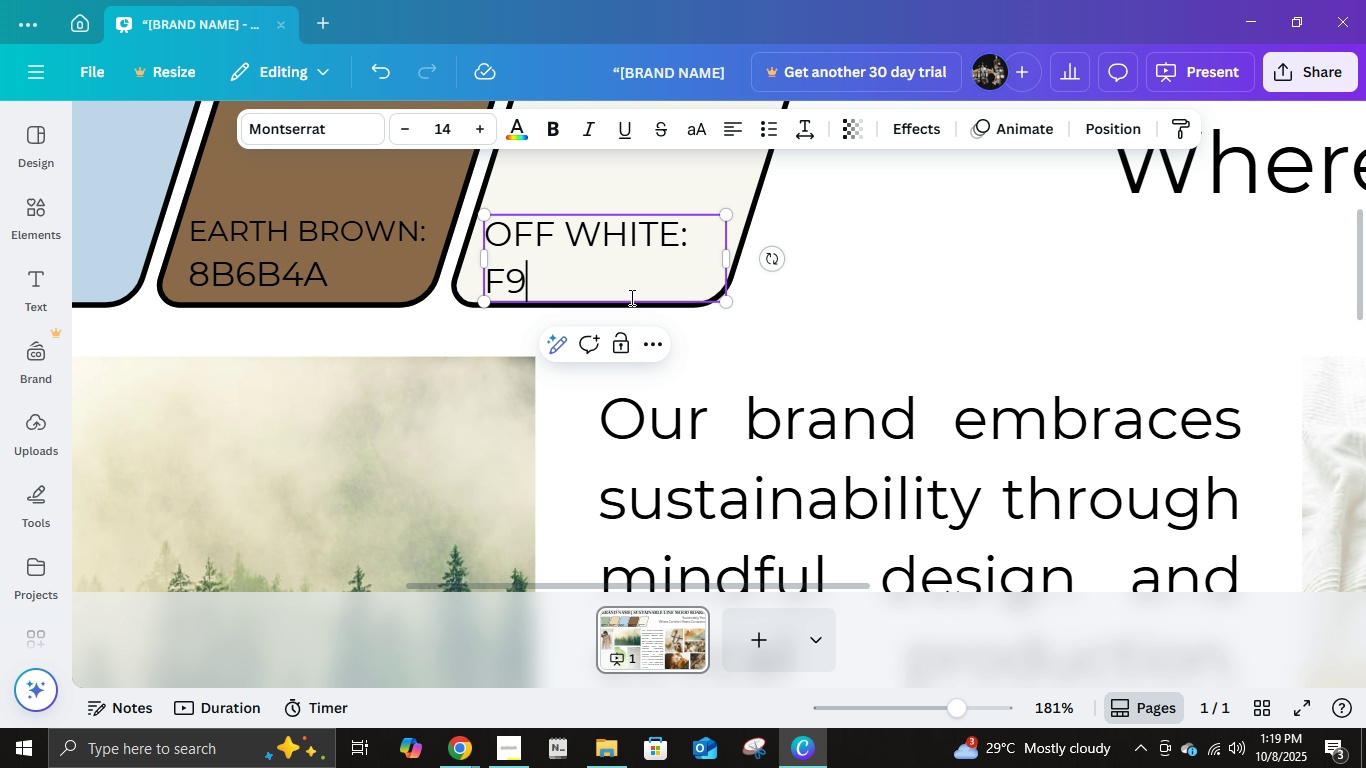 
key(Numpad9)
 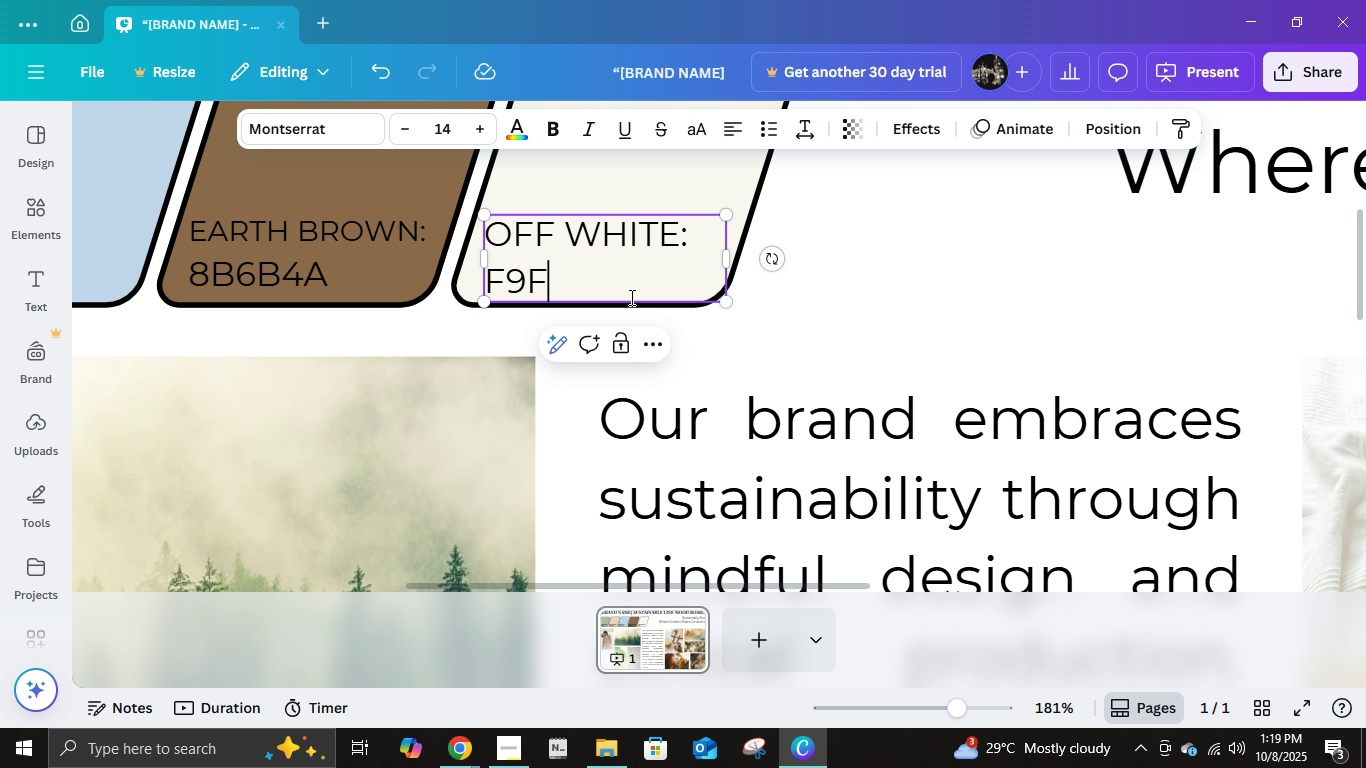 
key(F)
 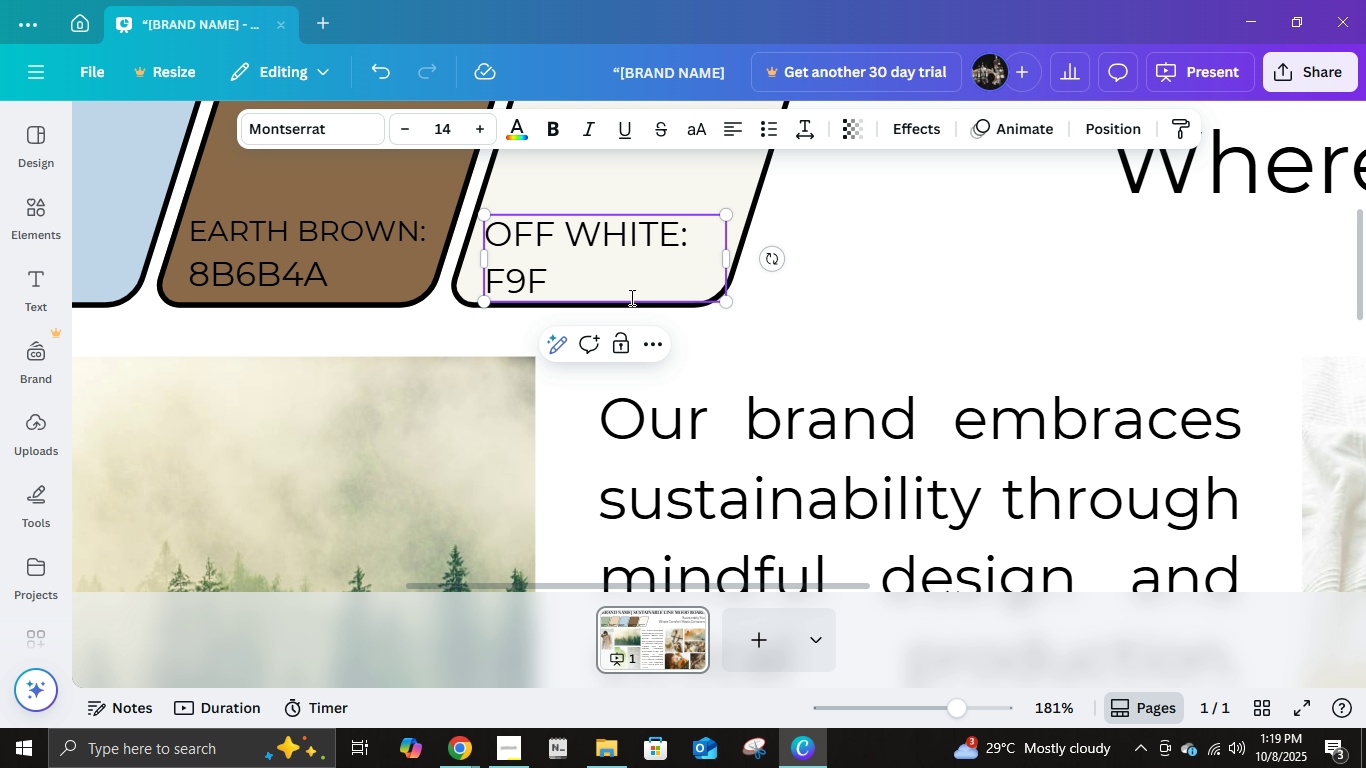 
key(Numpad7)
 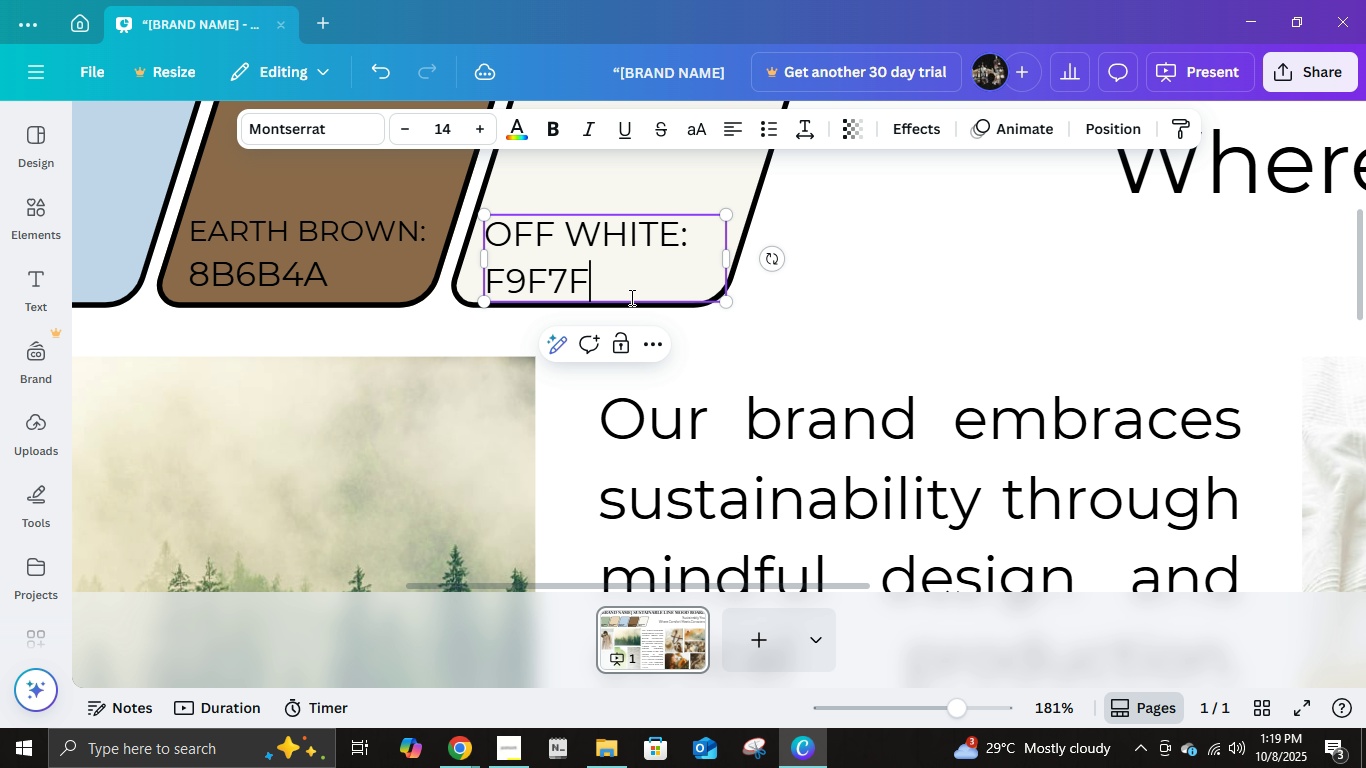 
key(F)
 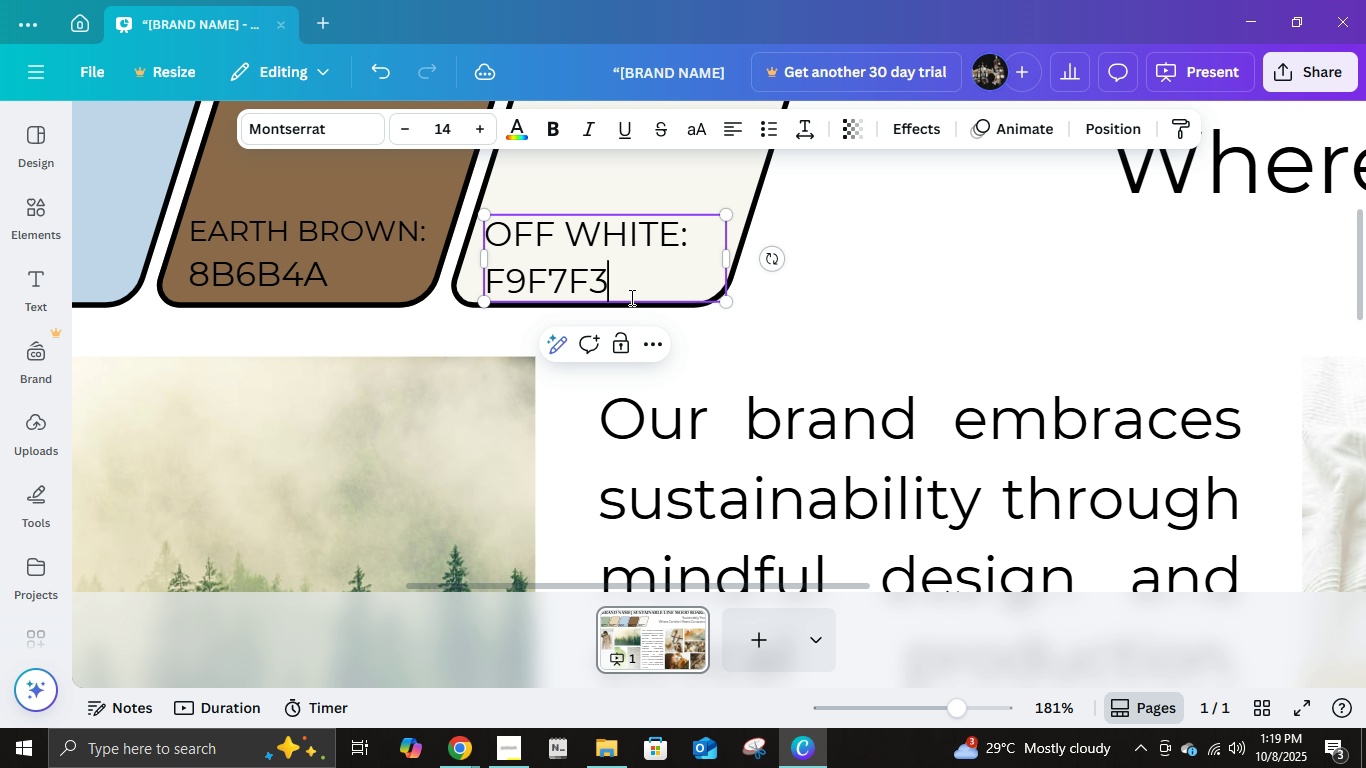 
key(Numpad3)
 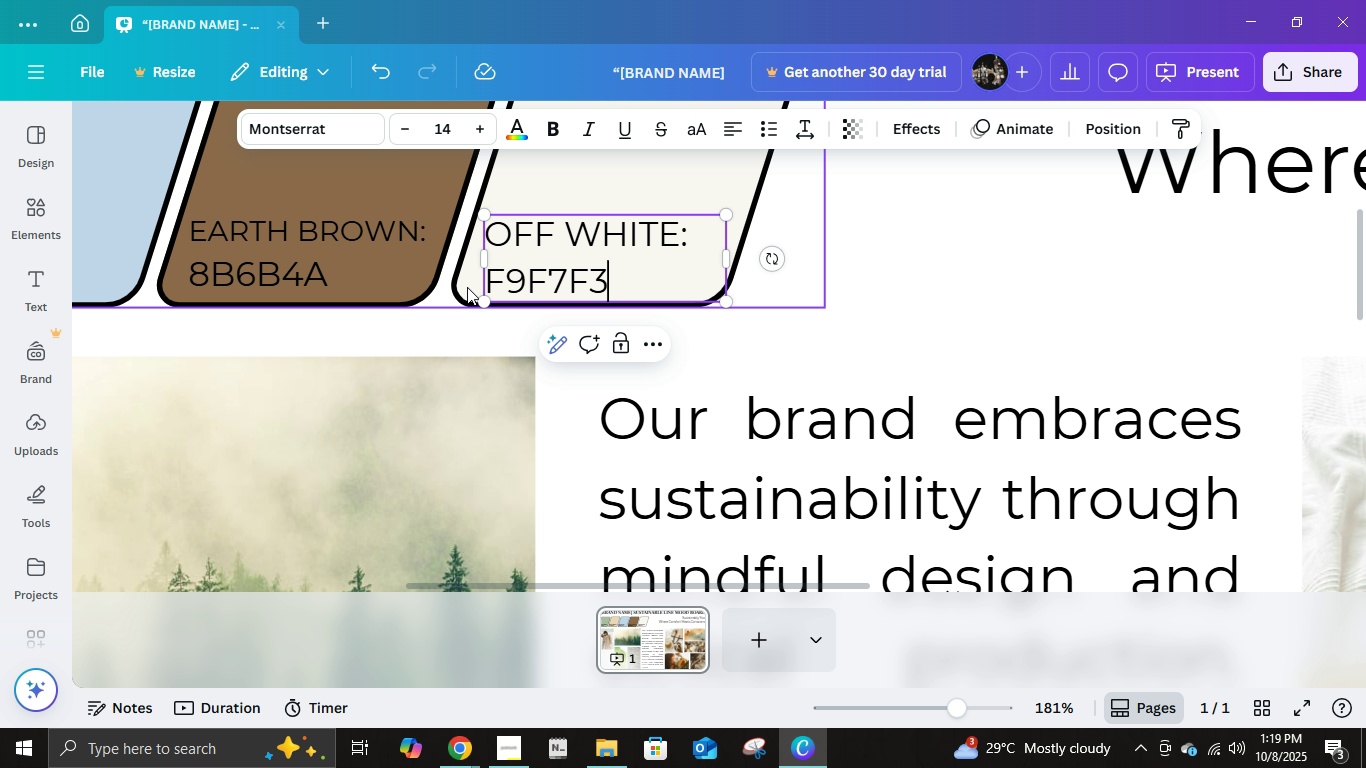 
left_click([493, 281])
 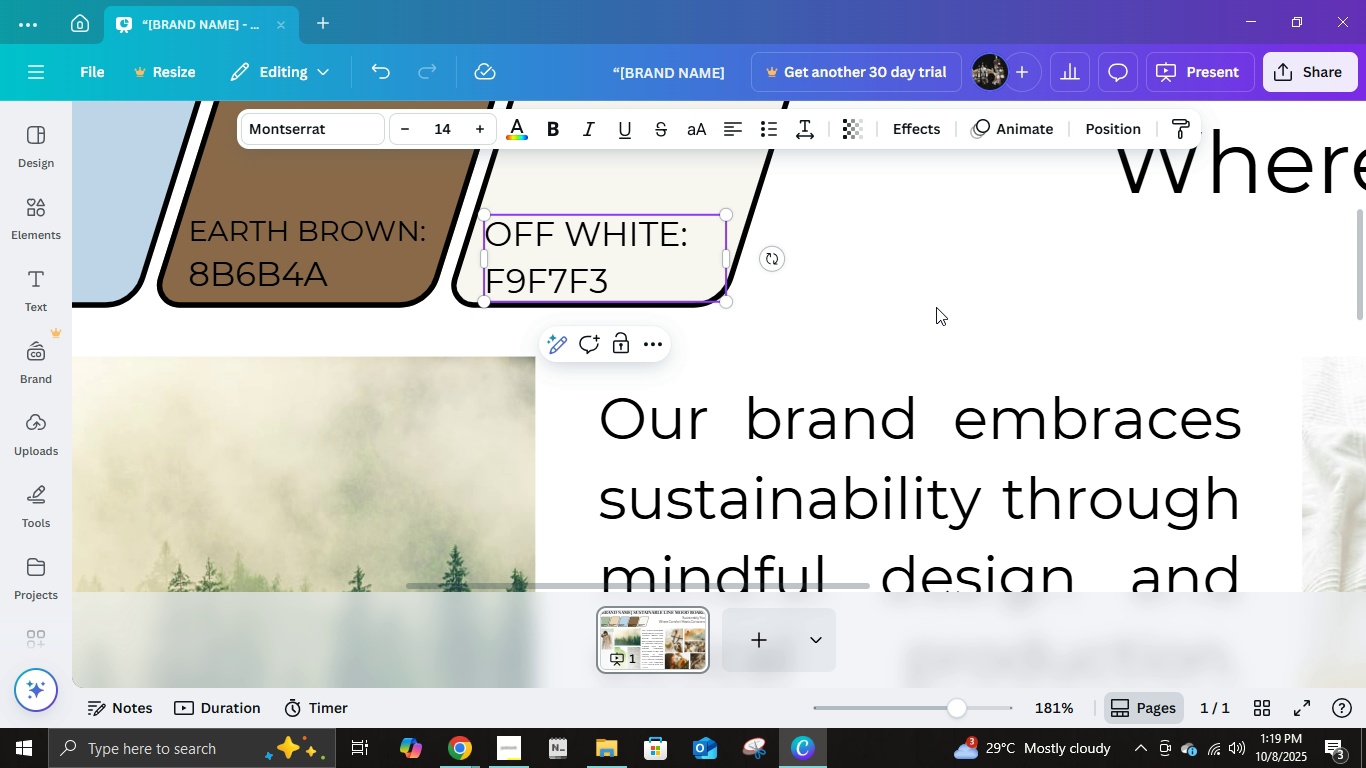 
left_click([628, 275])
 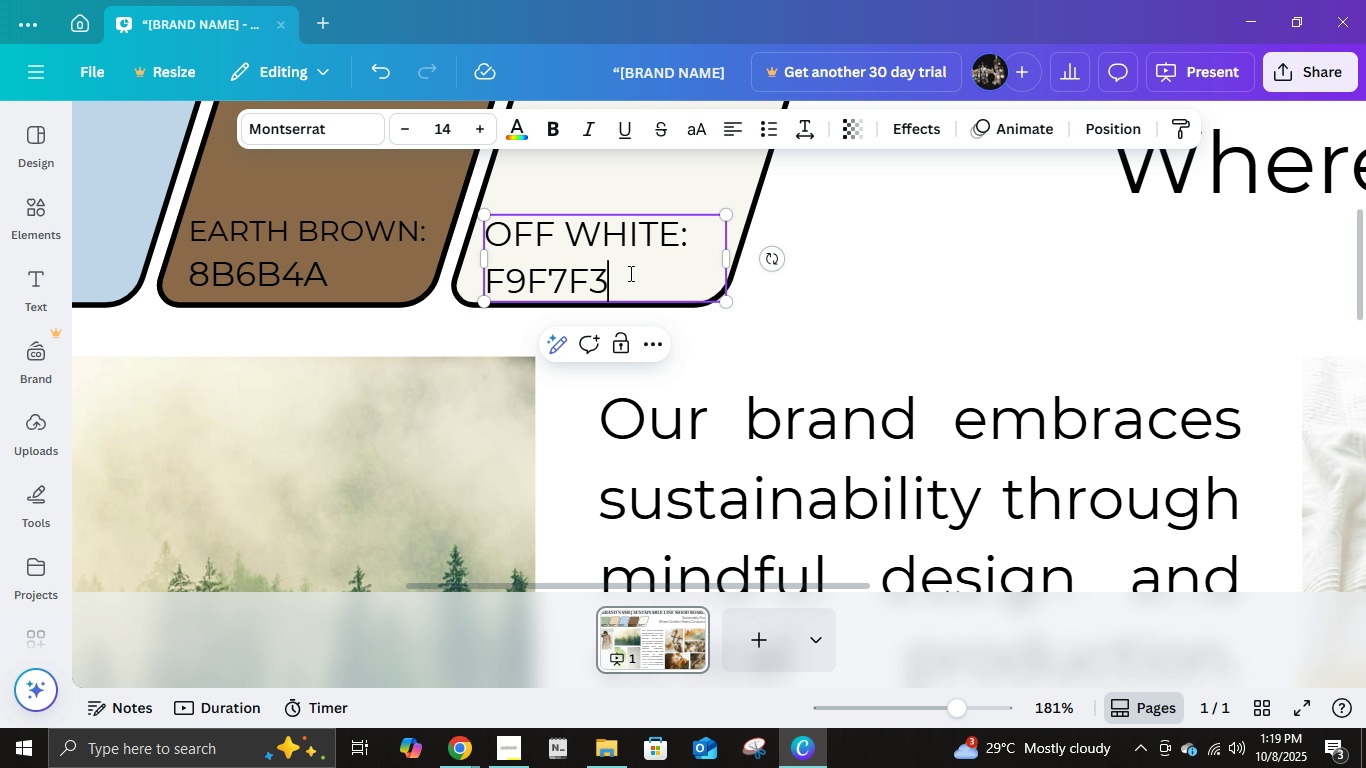 
key(Control+ControlLeft)
 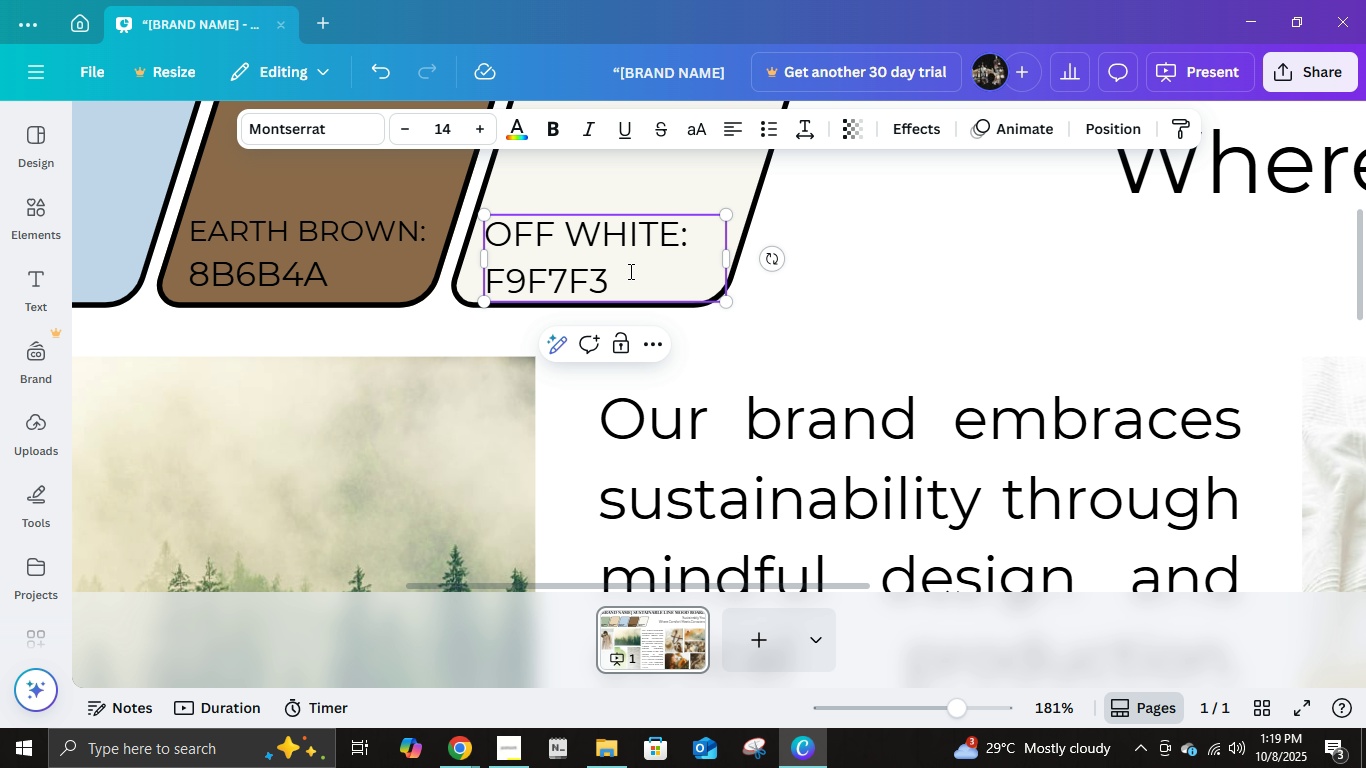 
key(Control+A)
 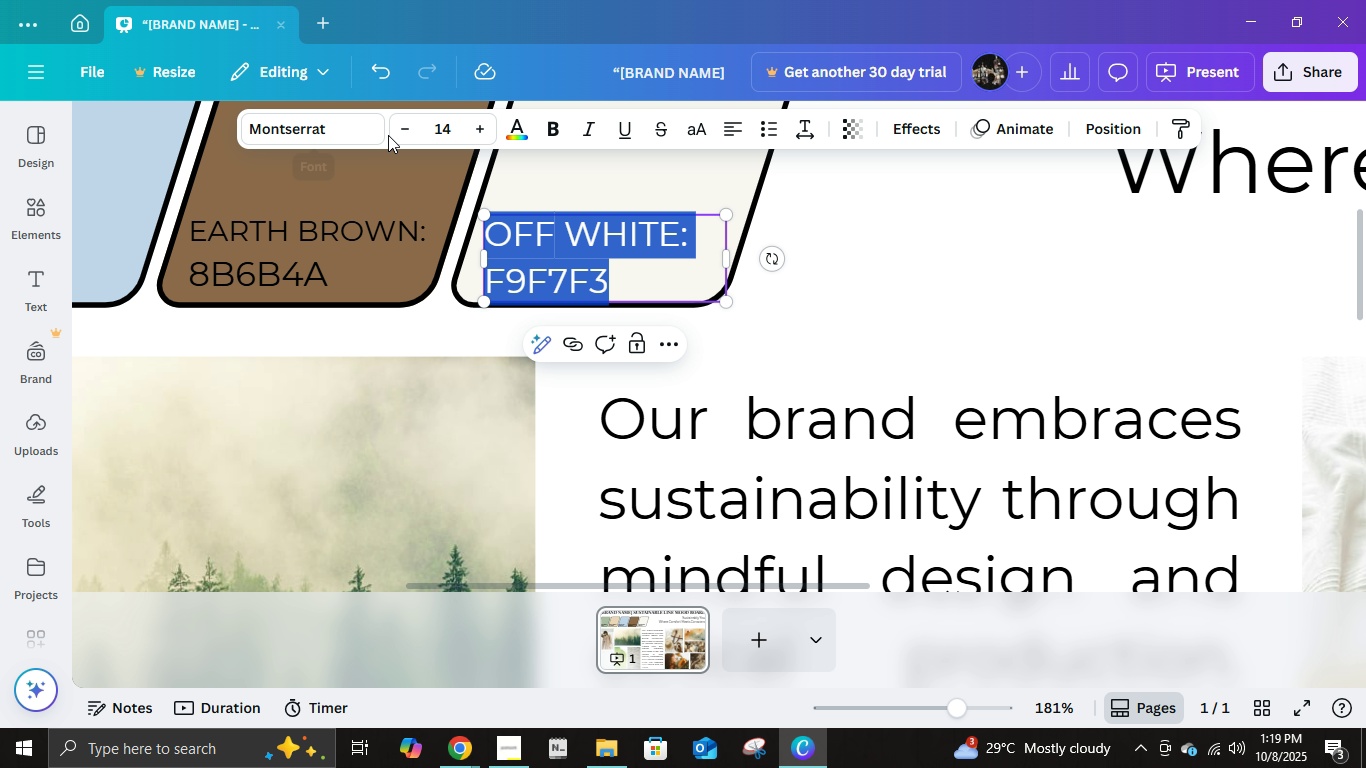 
left_click([394, 130])
 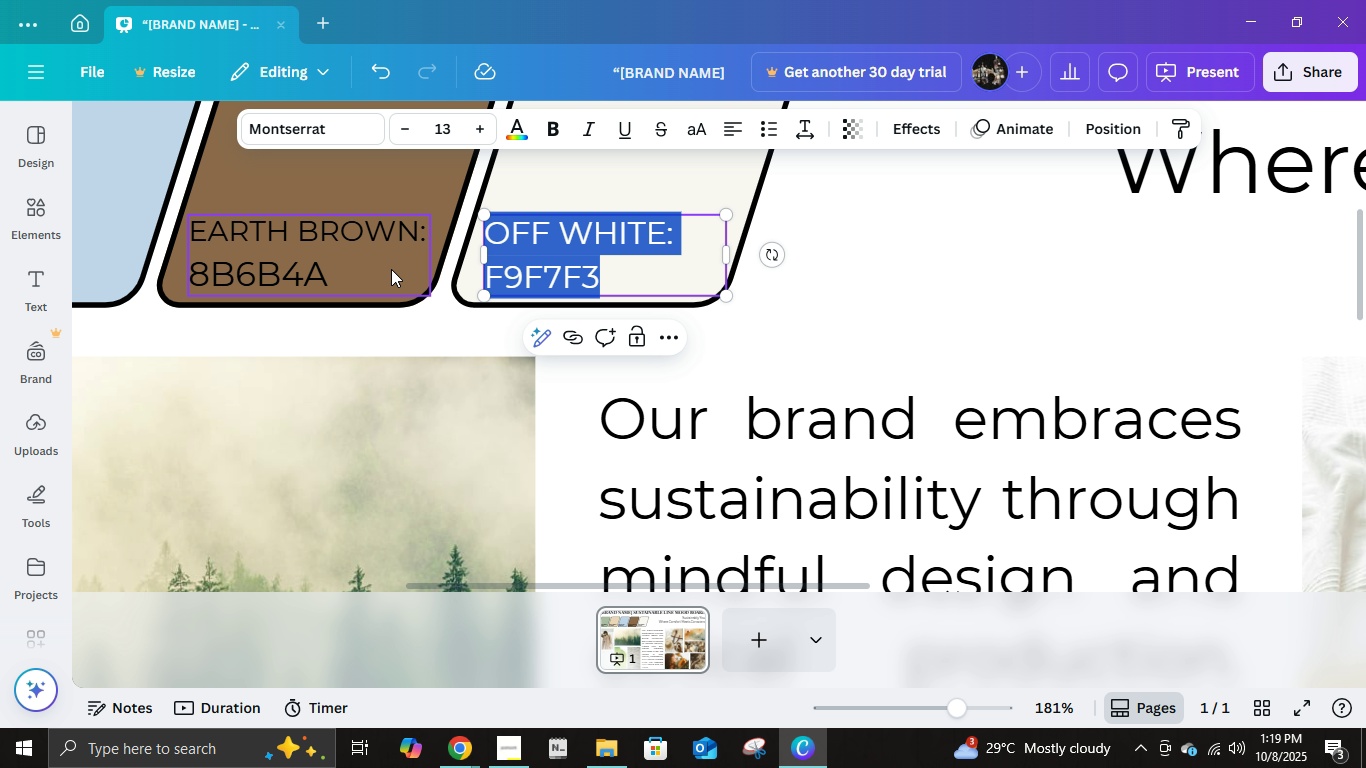 
left_click([391, 269])